 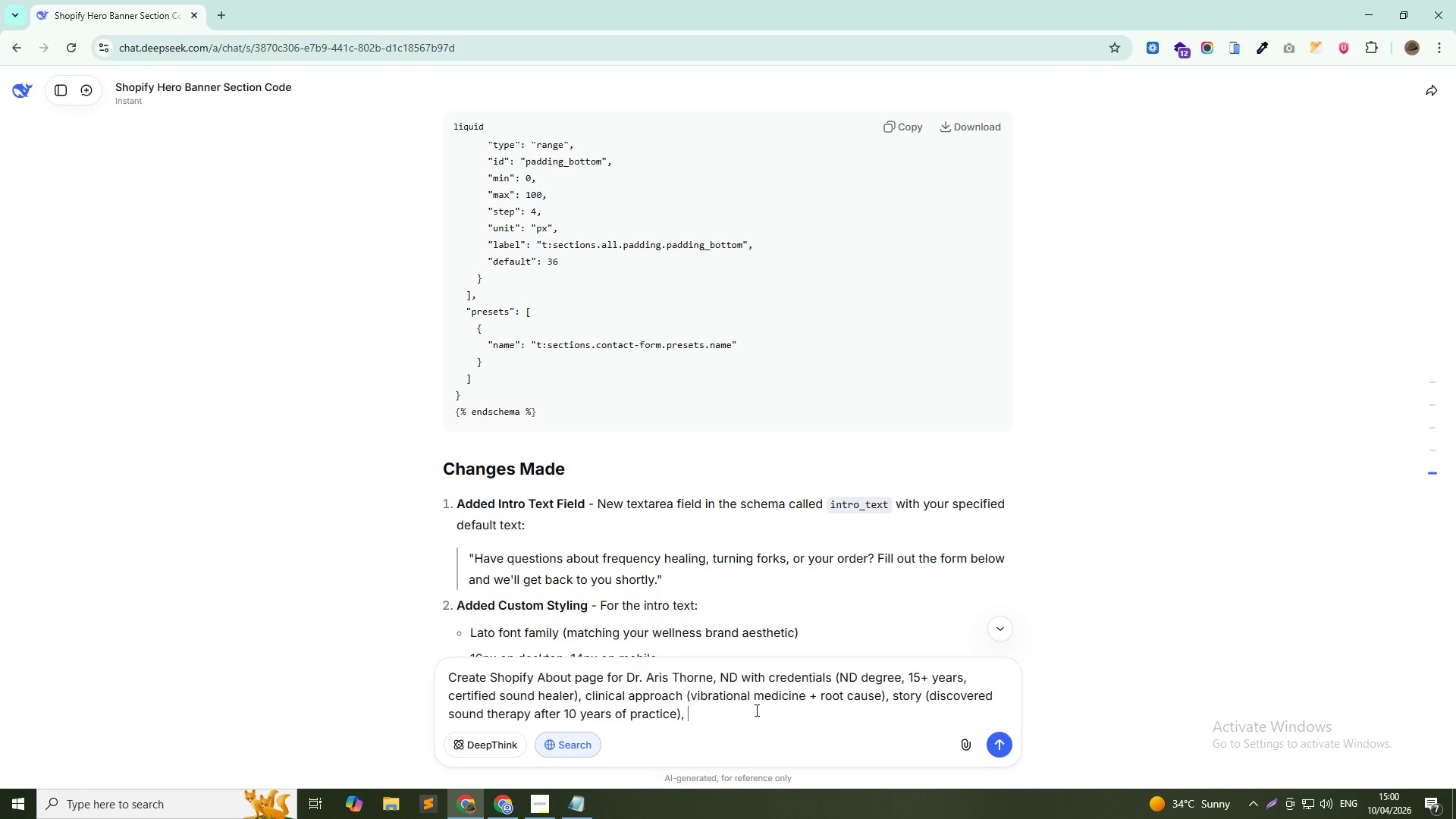 
hold_key(key=ShiftLeft, duration=0.56)
 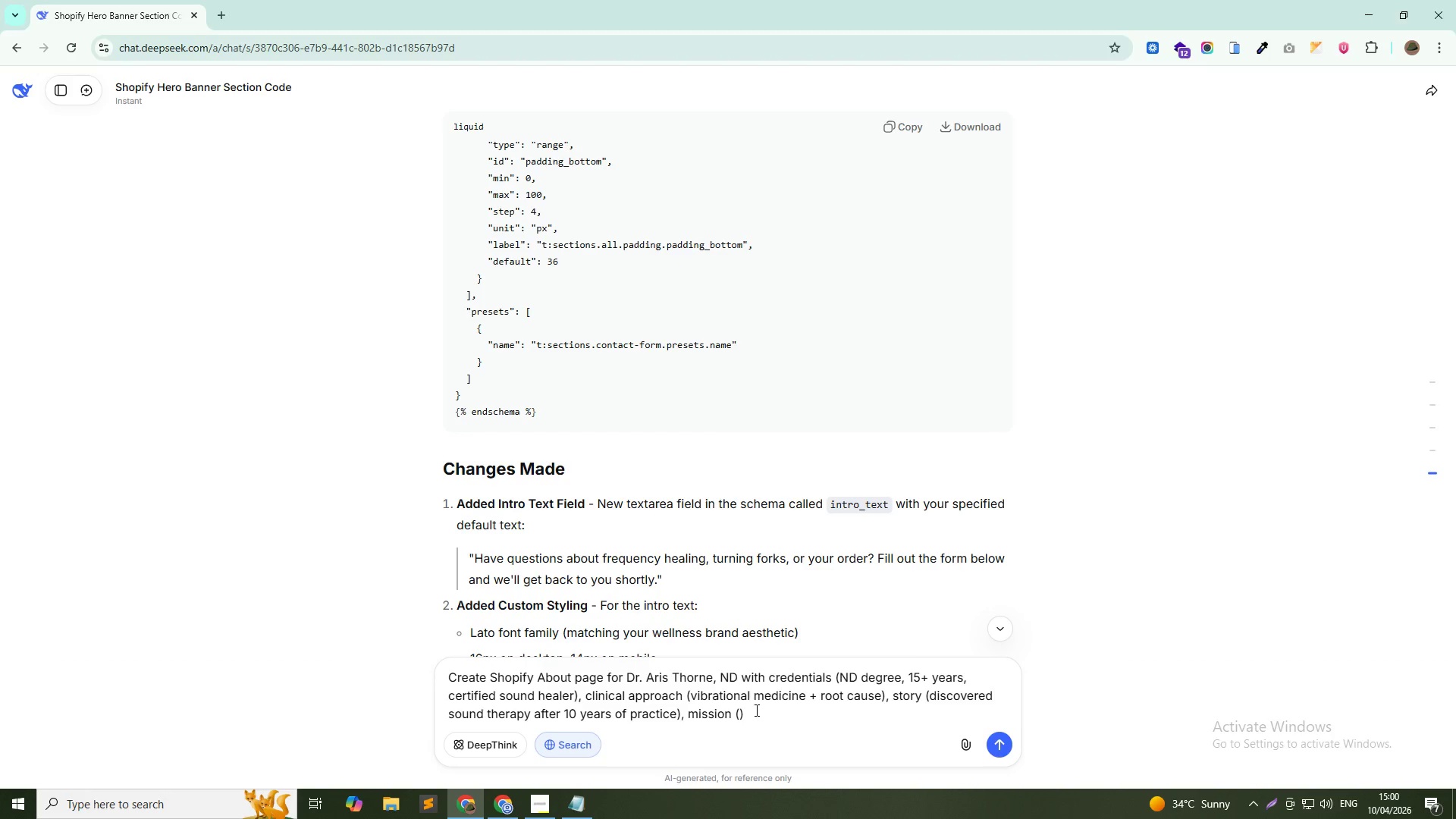 
key(ArrowLeft)
 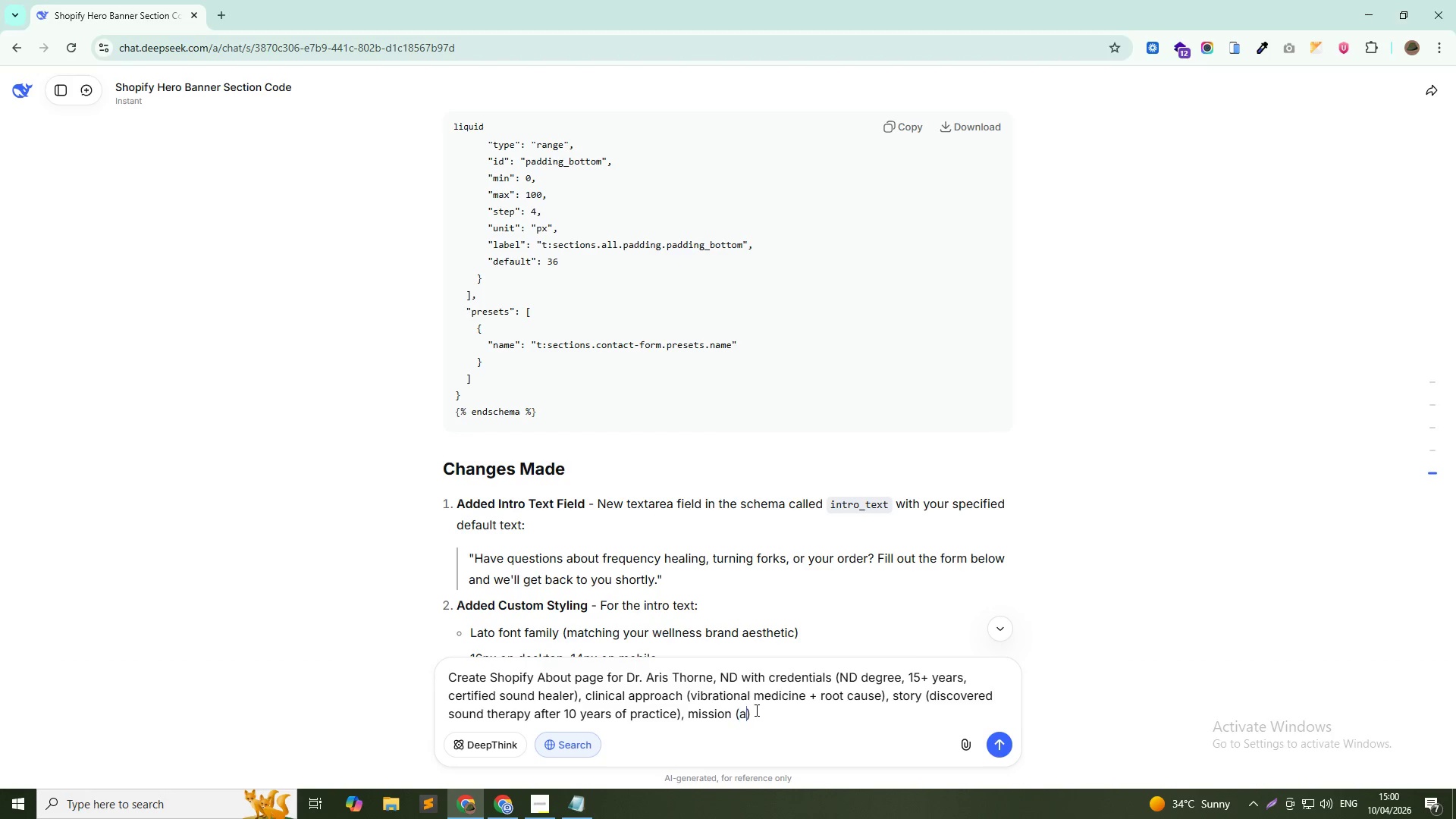 
type(accessible home therapy)
 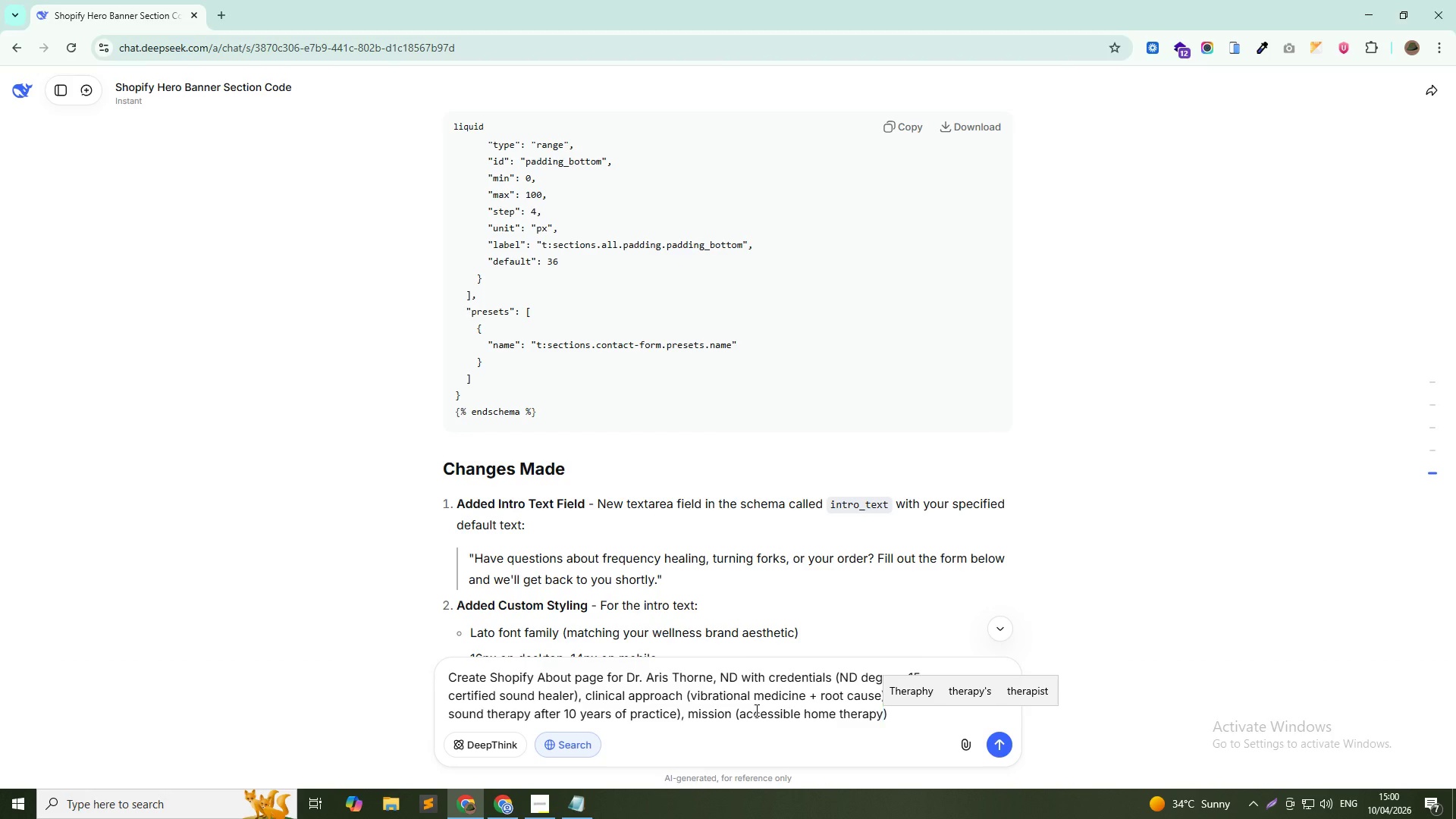 
key(ArrowRight)
 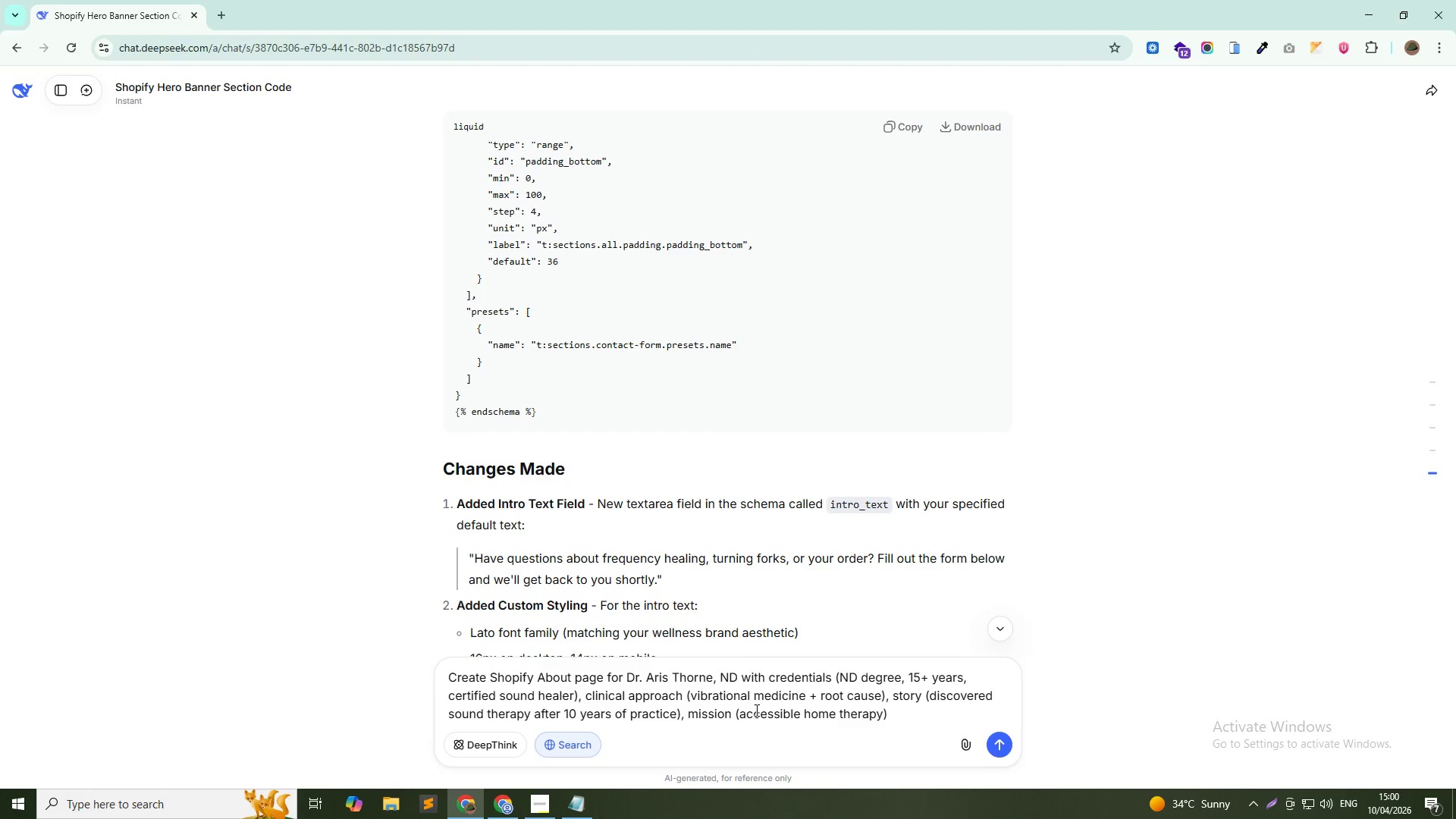 
type(. Headshot image. Style: Playfair Display heaind)
key(Backspace)
type(gs green #2C5F2D, Lato body, max-width 800px centerred. Dawn default page template.)
 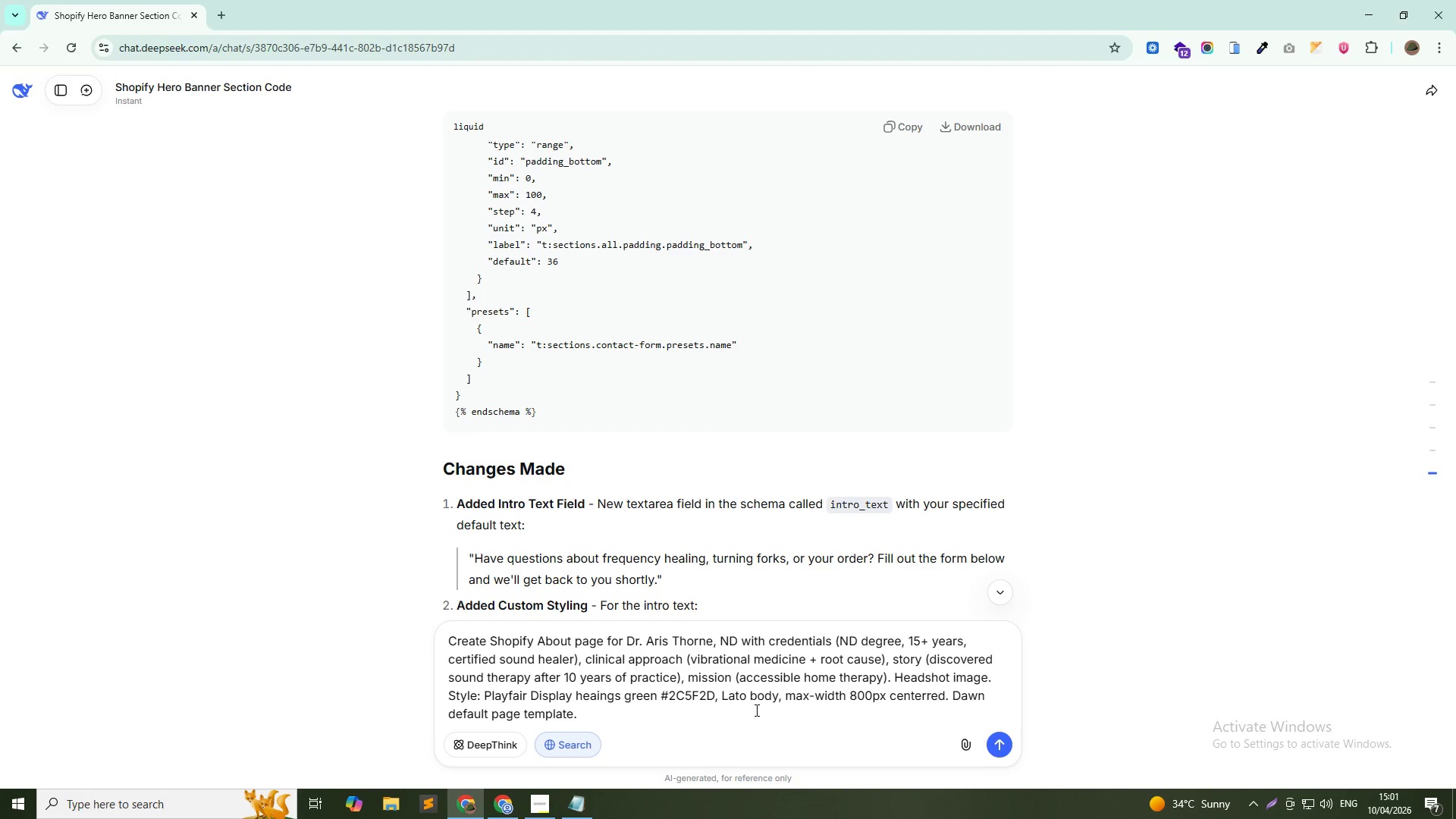 
key(Enter)